 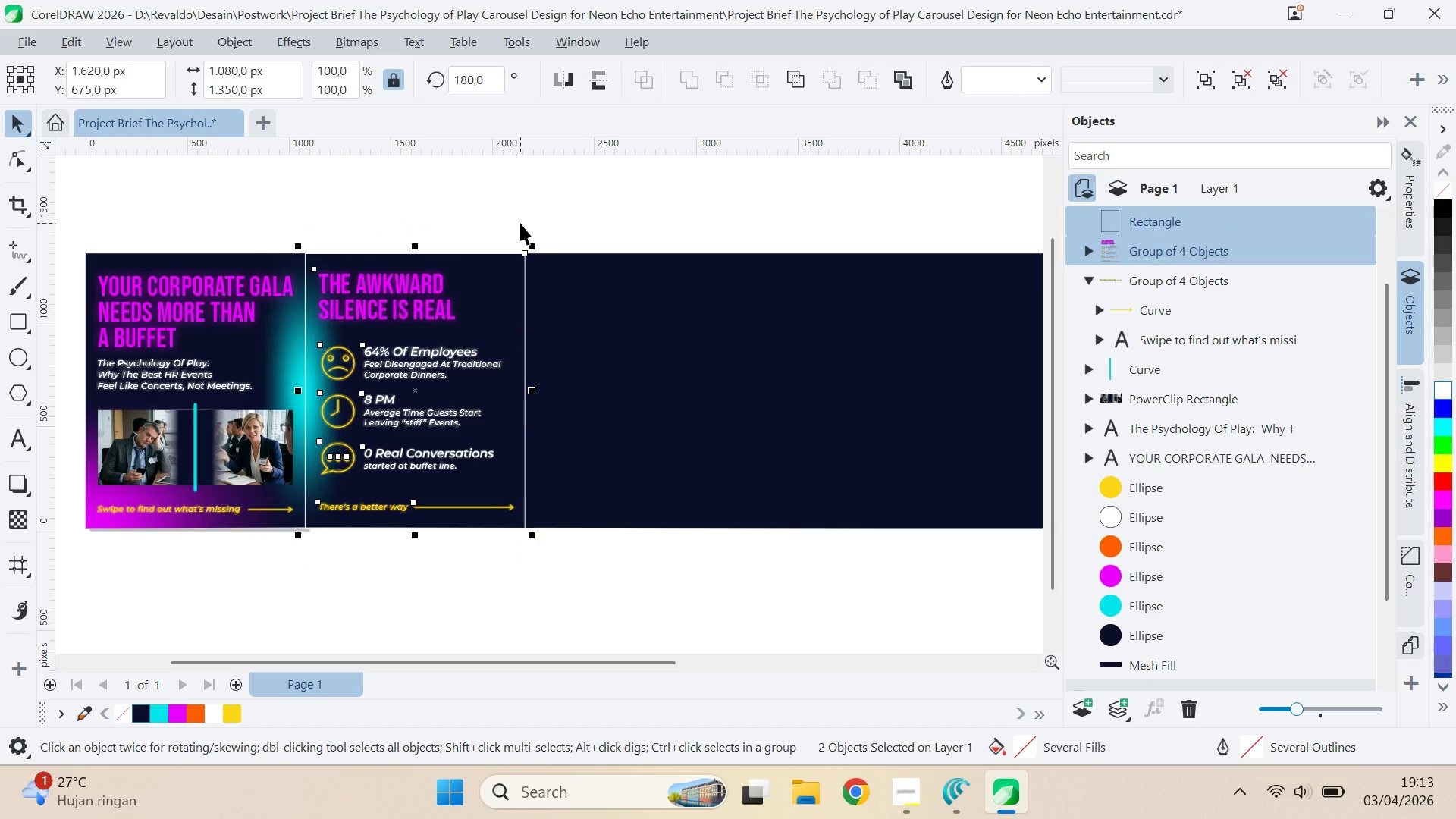 
key(Control+Z)
 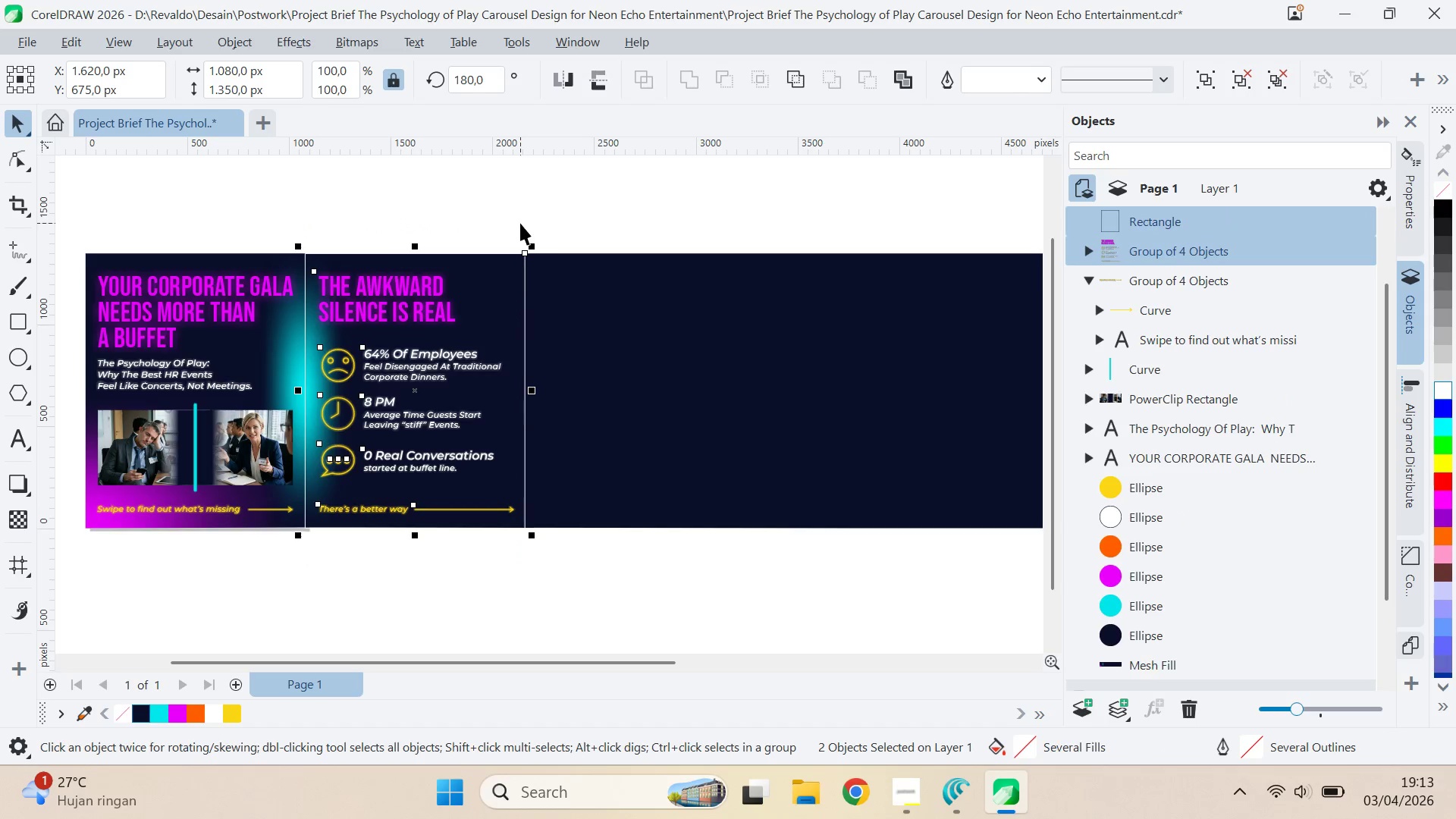 
type(cc)
 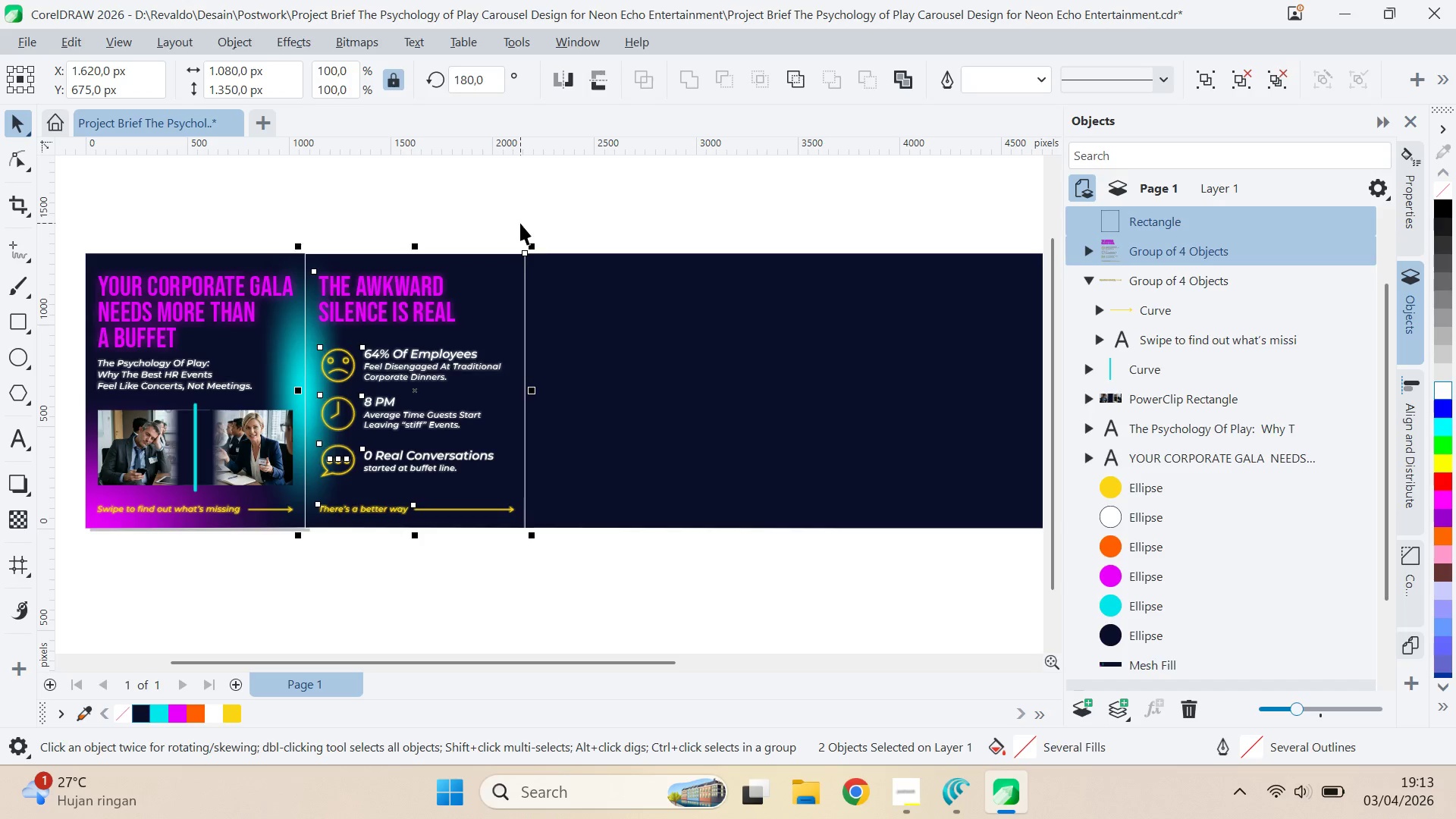 
left_click([520, 223])
 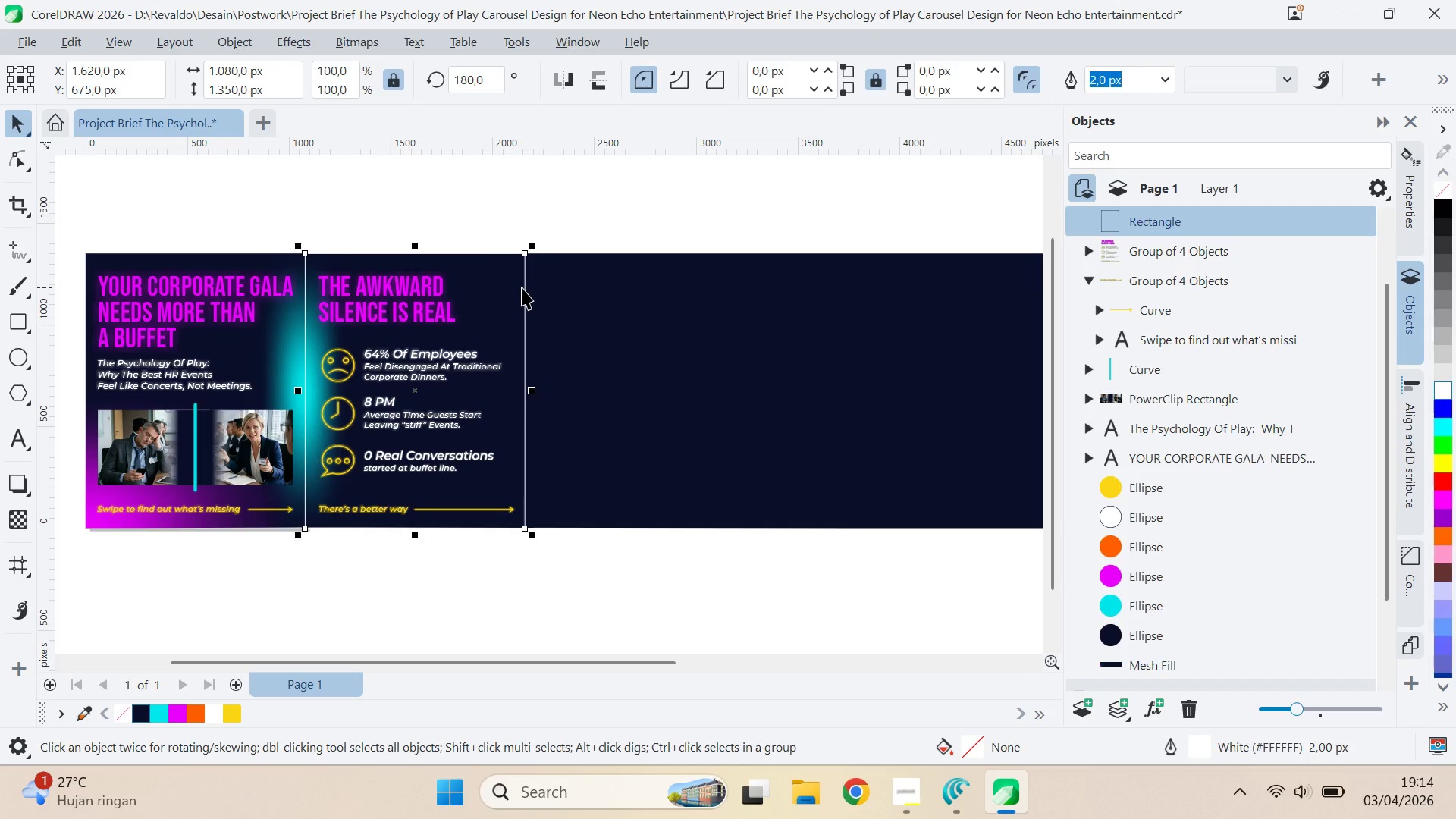 
hold_key(key=ControlLeft, duration=1.5)
left_click_drag(start_coordinate=[302, 386], to_coordinate=[567, 374])
 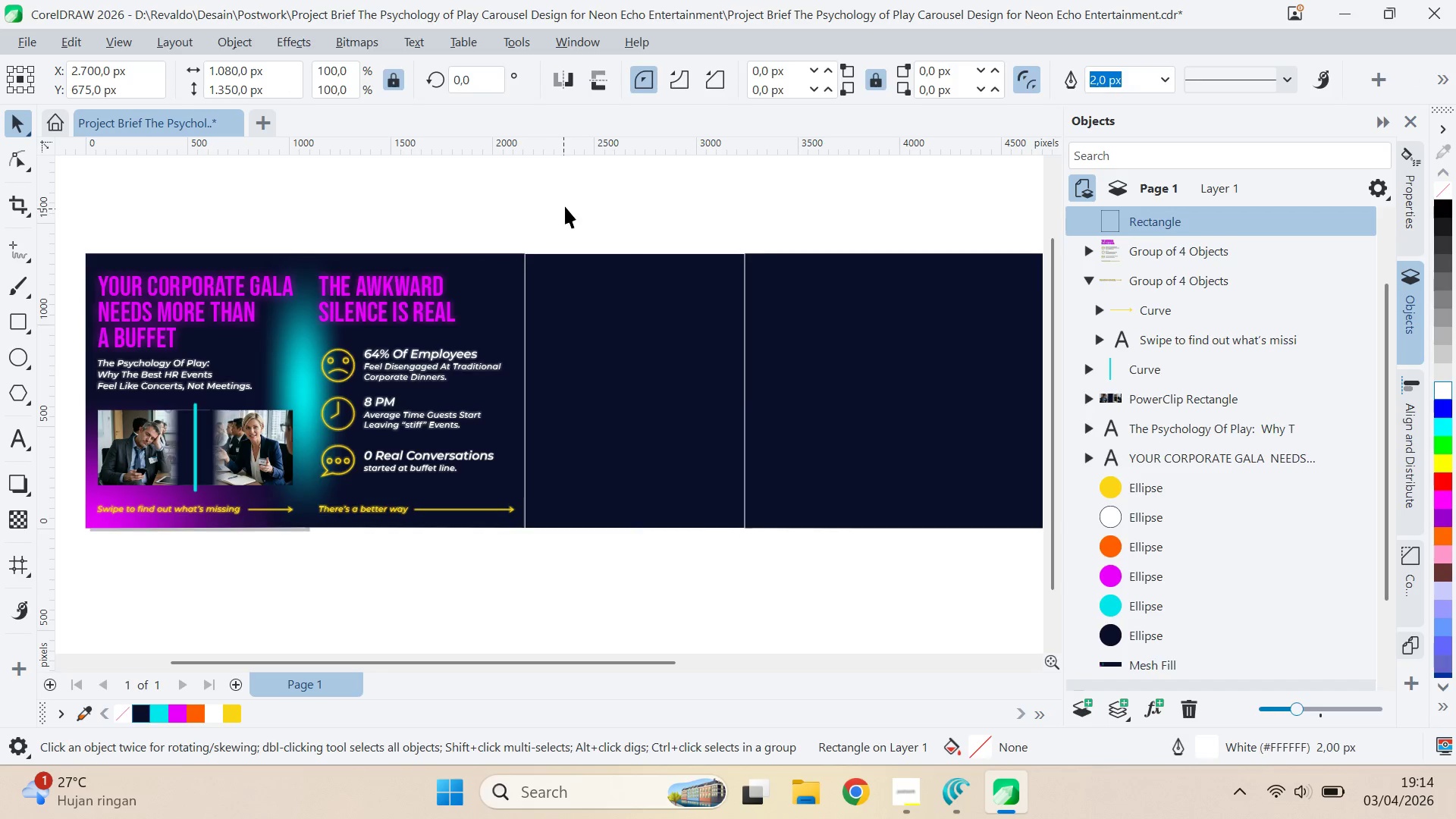 
hold_key(key=ControlLeft, duration=1.03)
 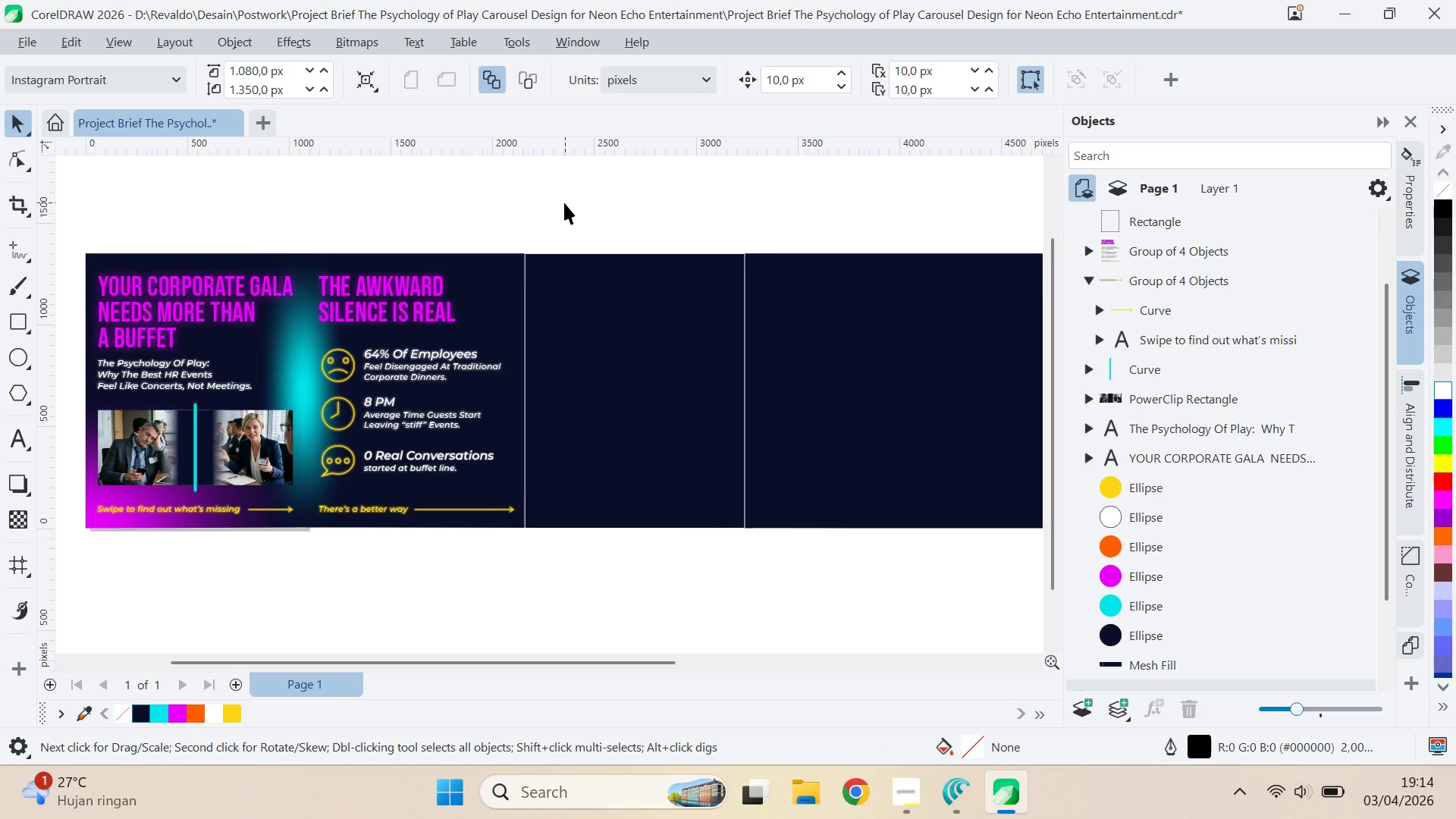 
wait(10.7)
 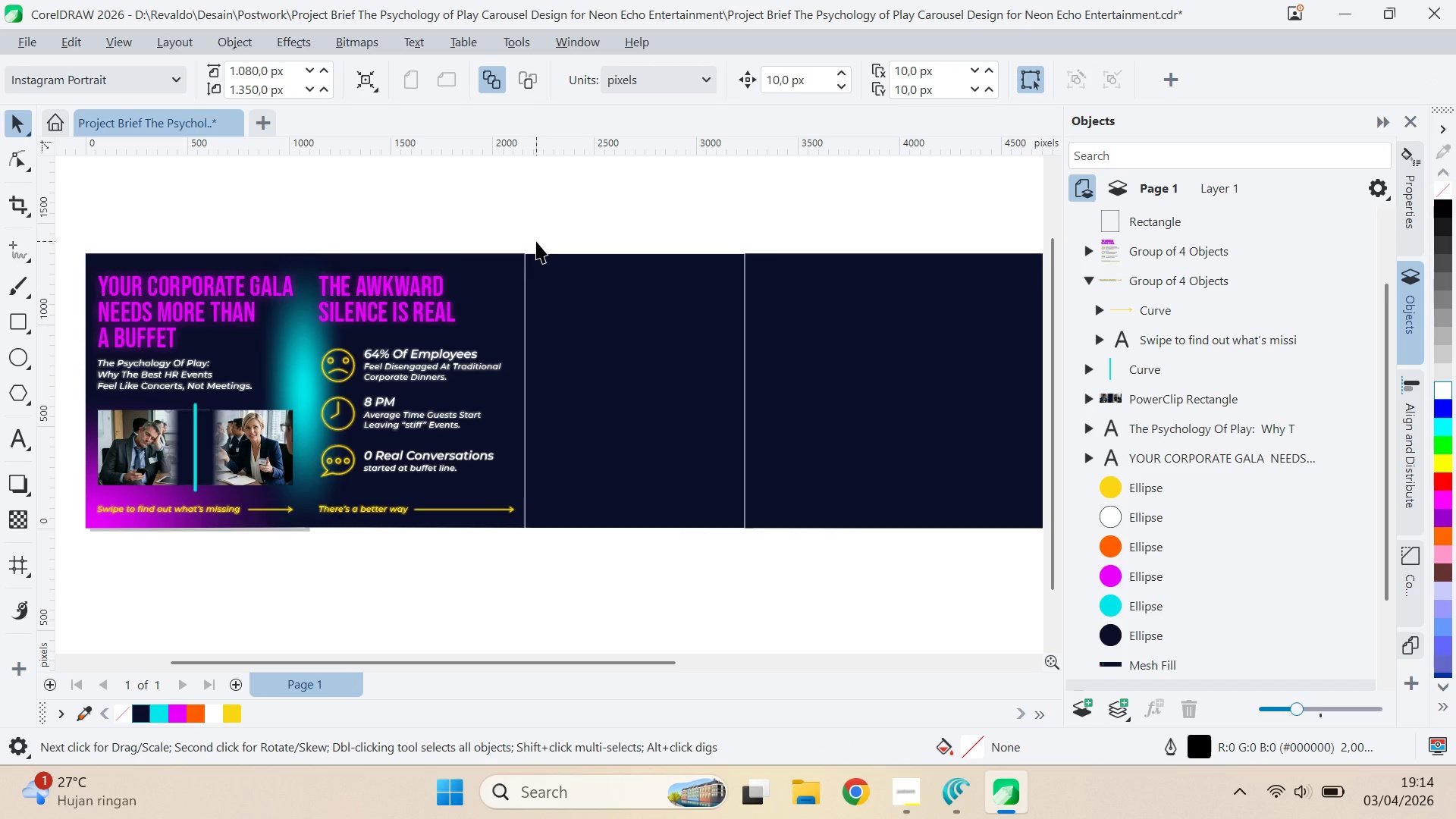 
left_click([899, 797])